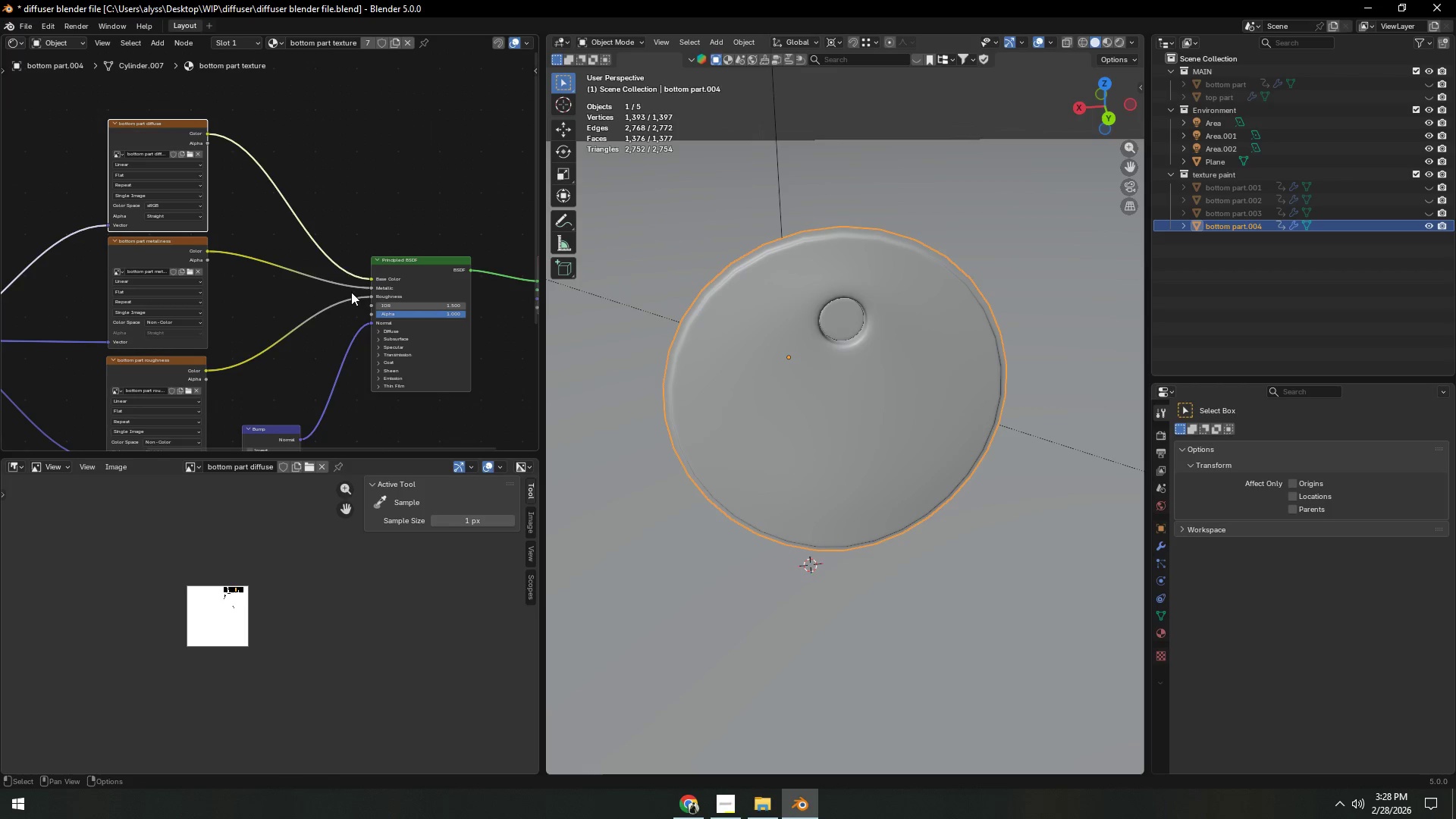 
wait(19.06)
 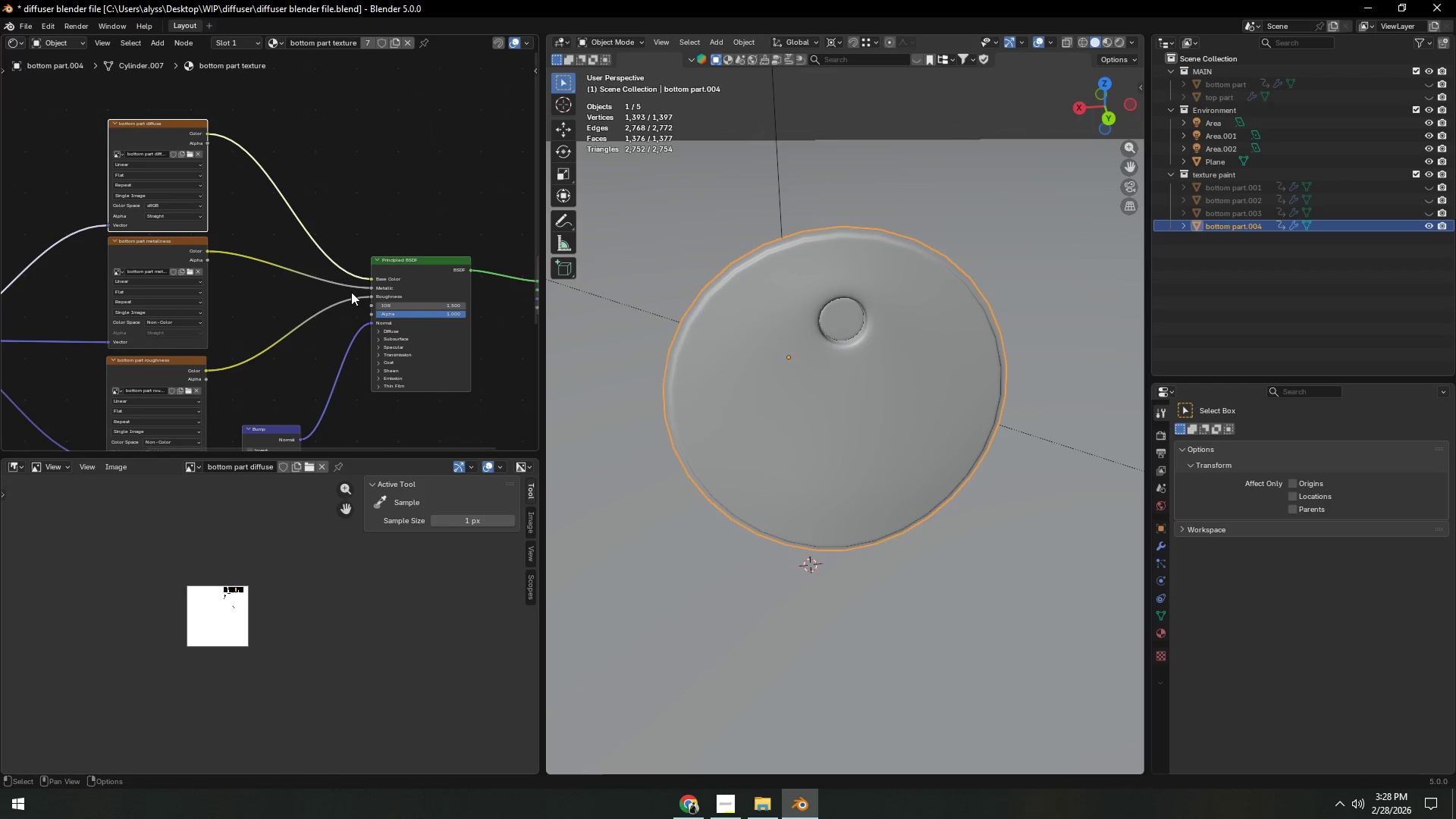 
scroll: coordinate [898, 222], scroll_direction: up, amount: 3.0
 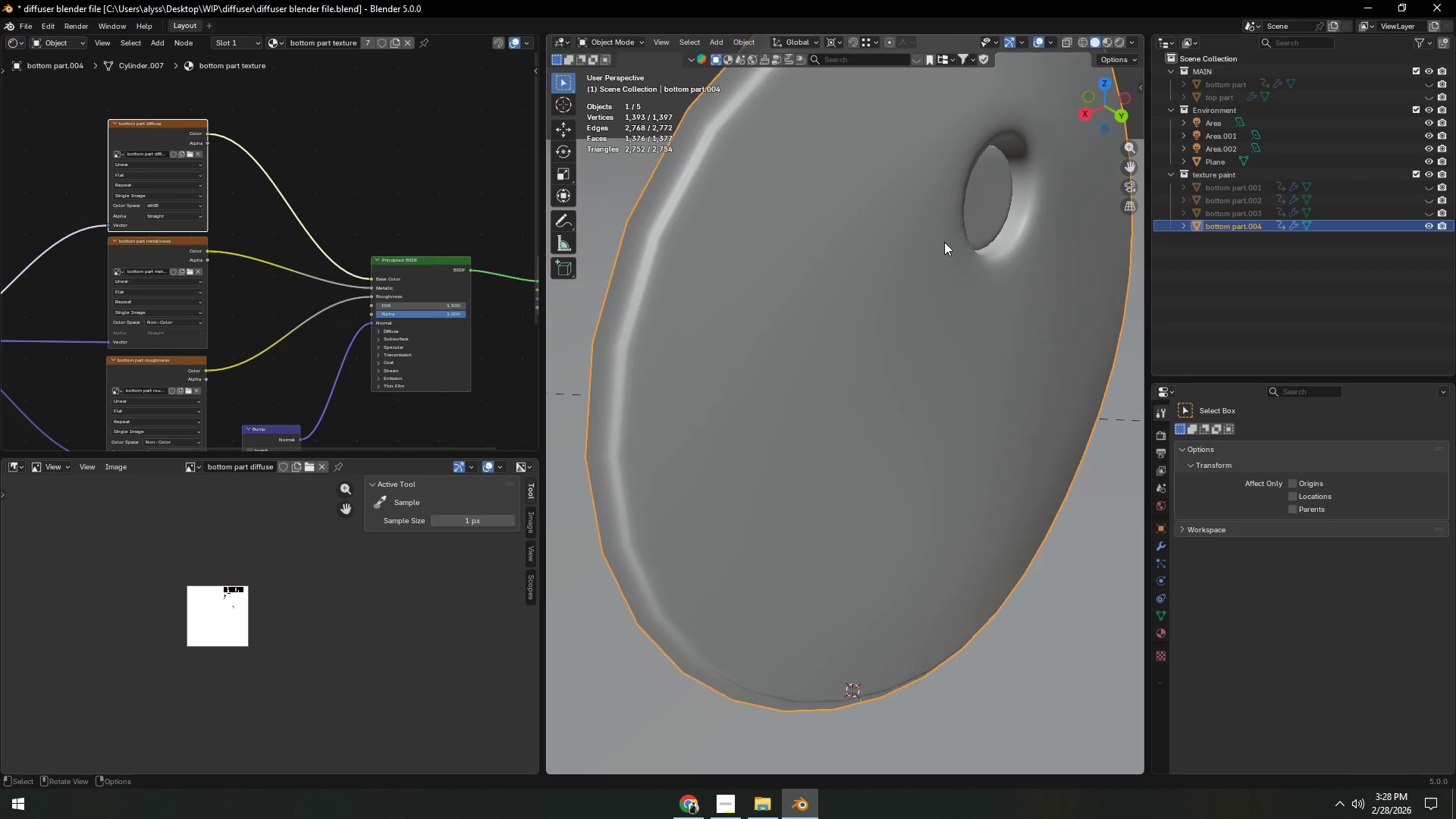 
scroll: coordinate [864, 241], scroll_direction: down, amount: 3.0
 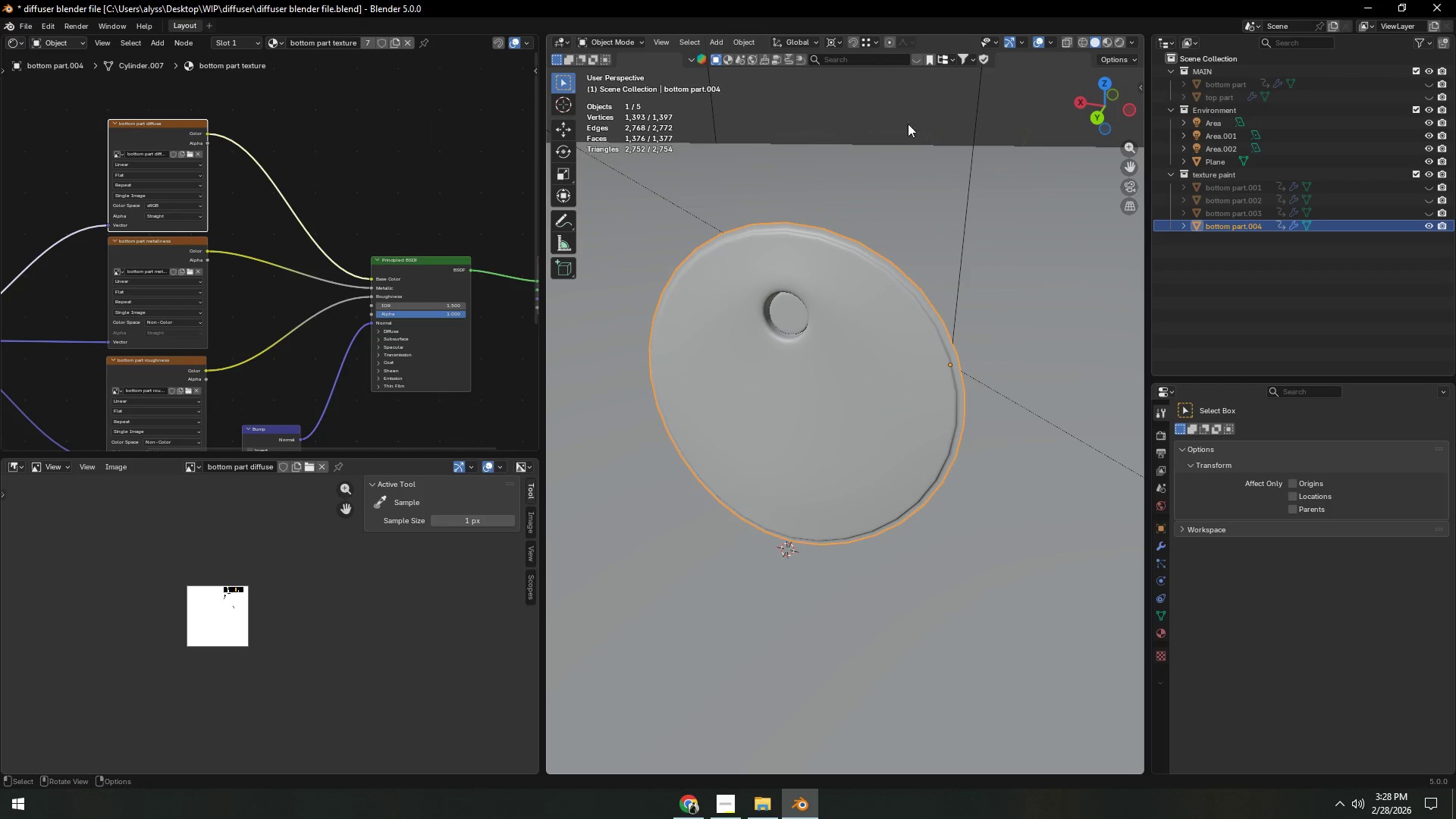 
left_click([910, 115])
 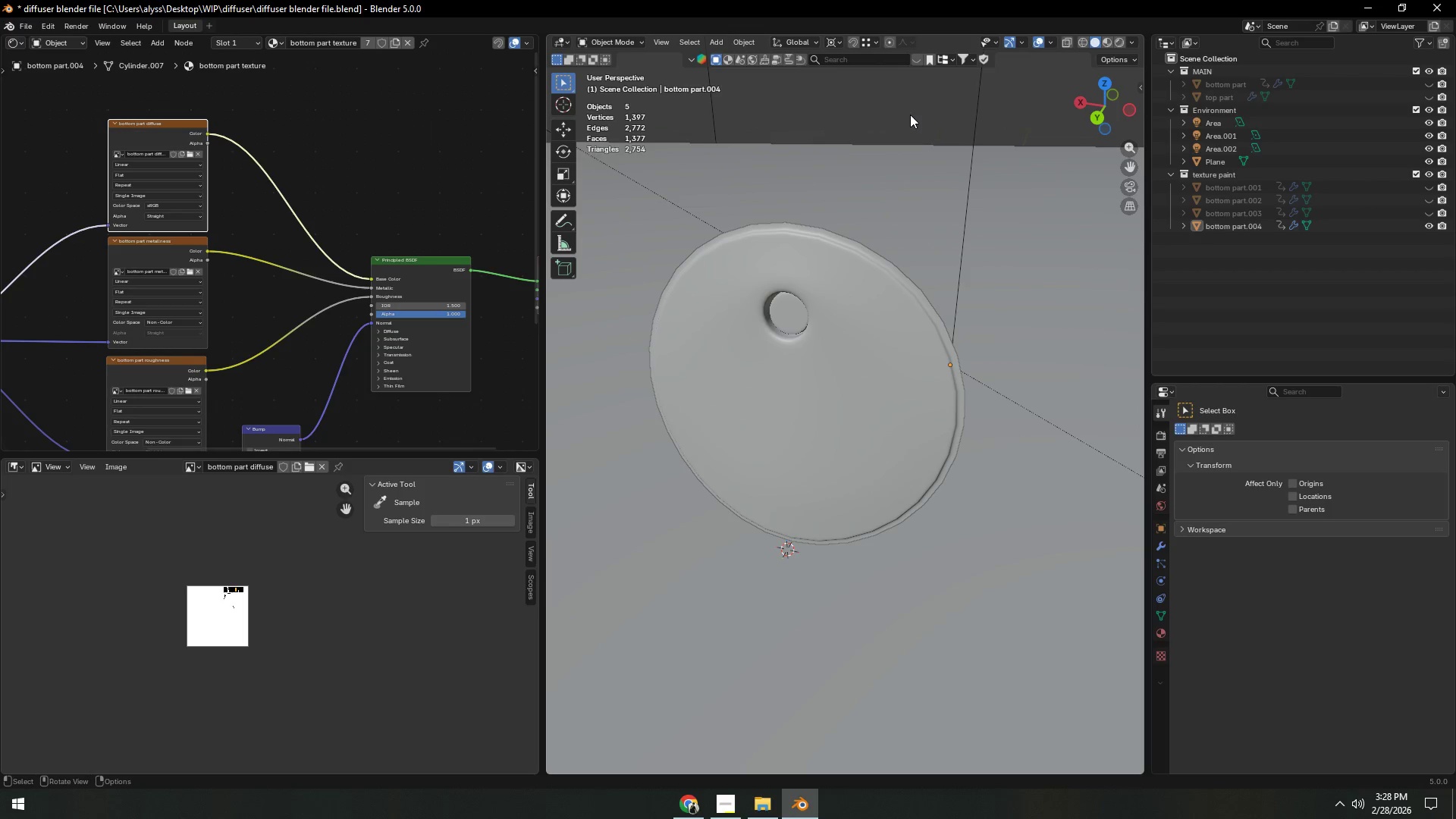 
key(Control+S)
 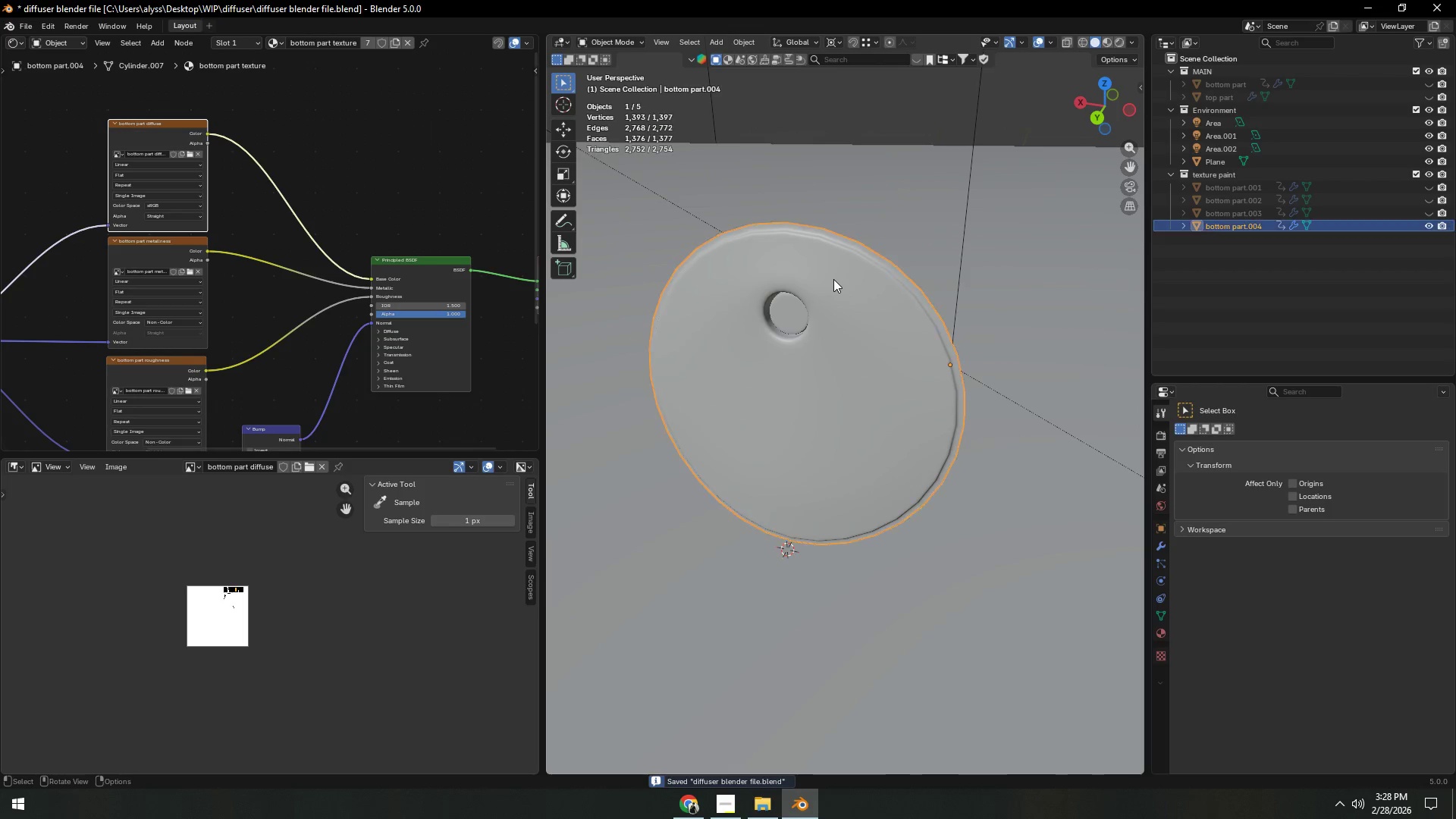 
key(Backquote)
 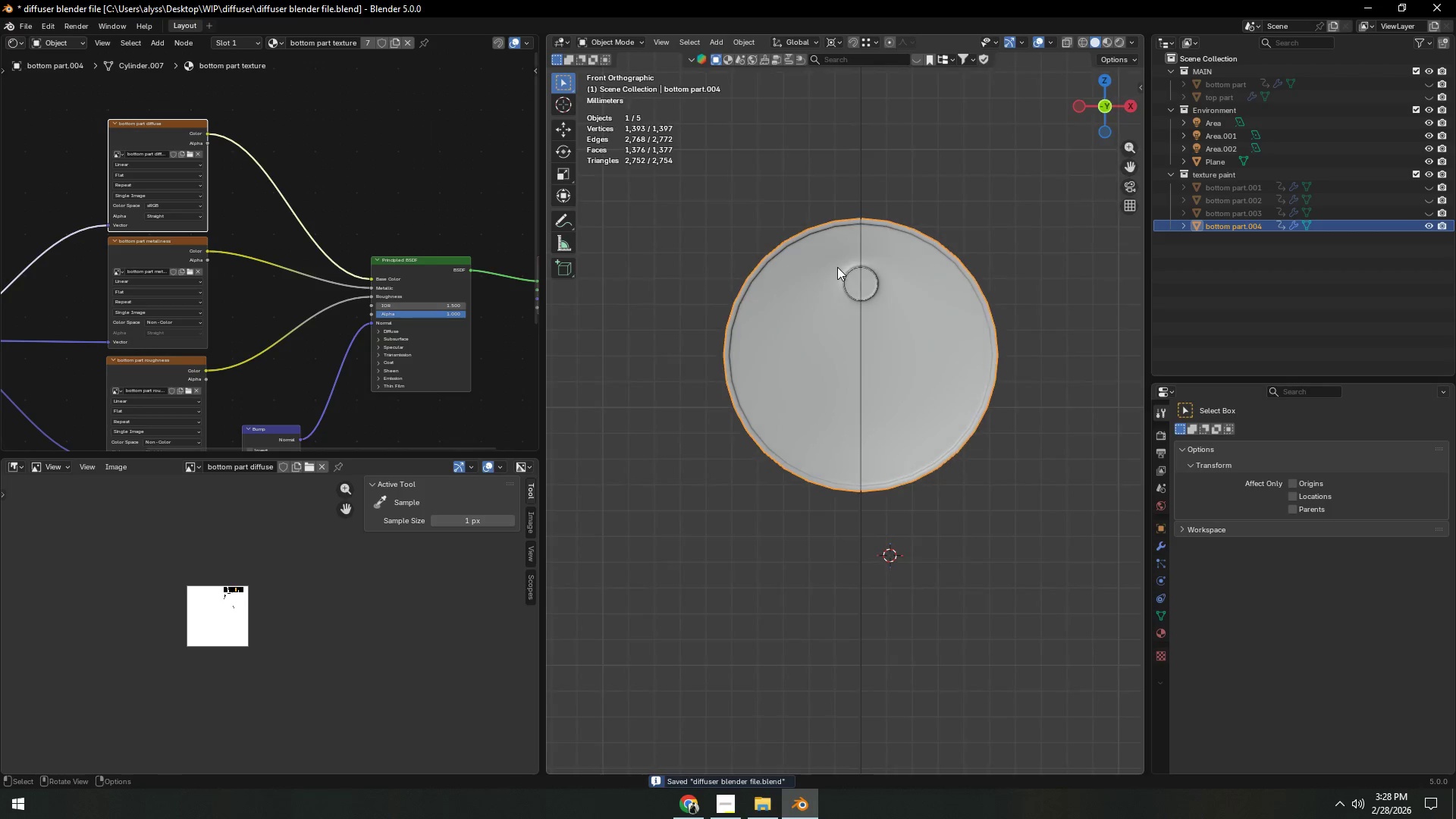 
hold_key(key=Backquote, duration=0.47)
 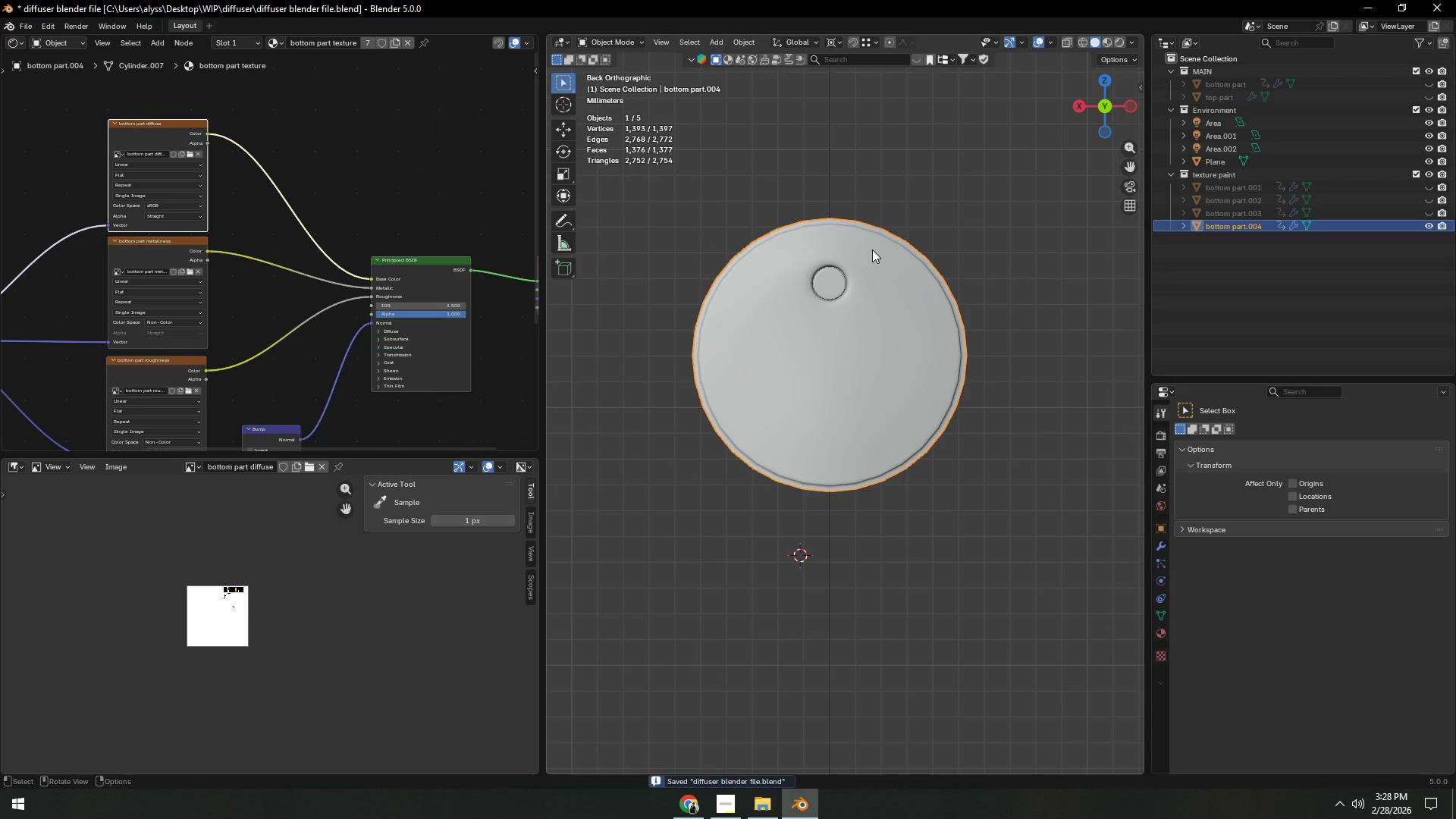 
hold_key(key=ShiftLeft, duration=0.59)
 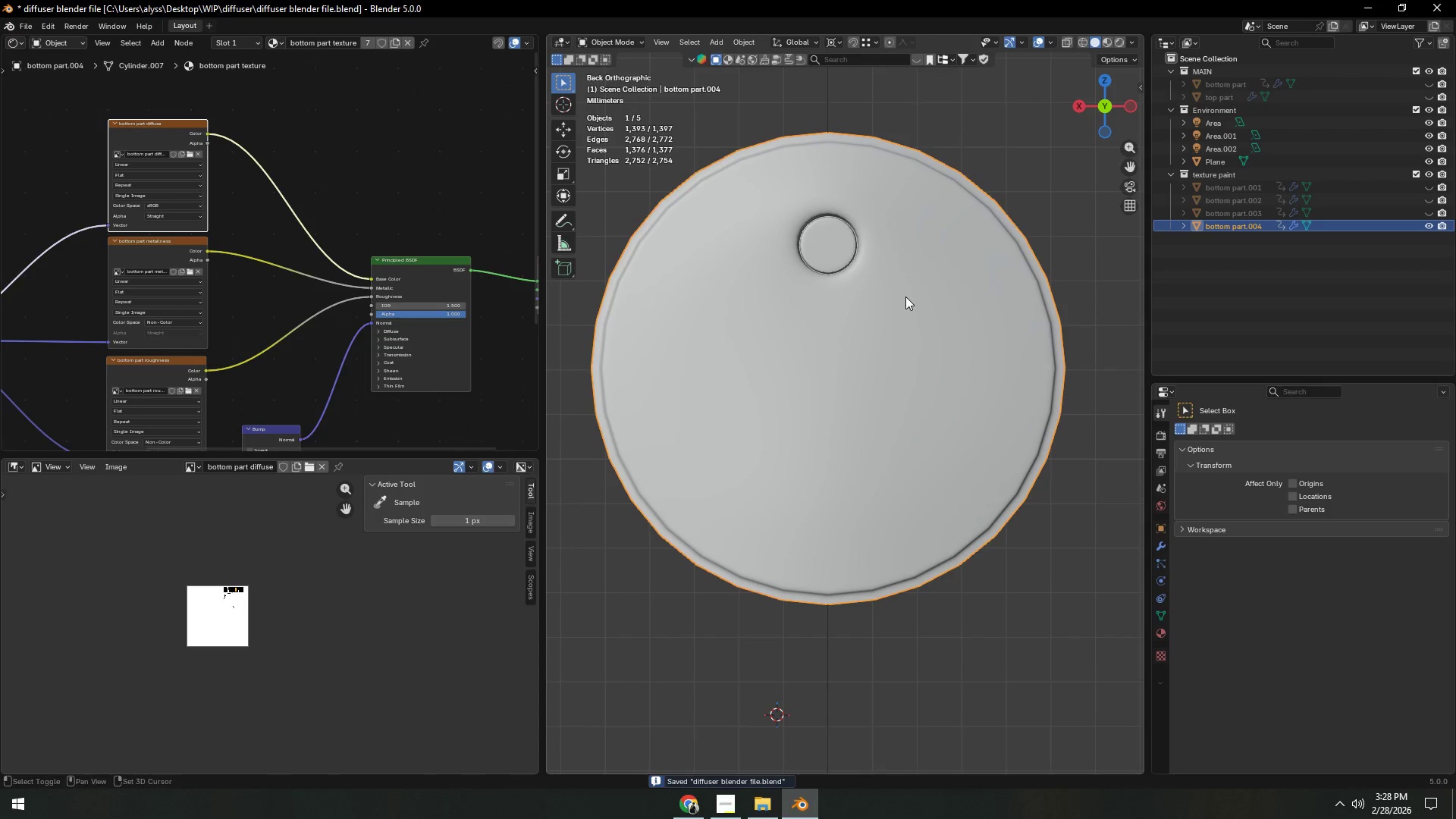 
scroll: coordinate [885, 256], scroll_direction: up, amount: 3.0
 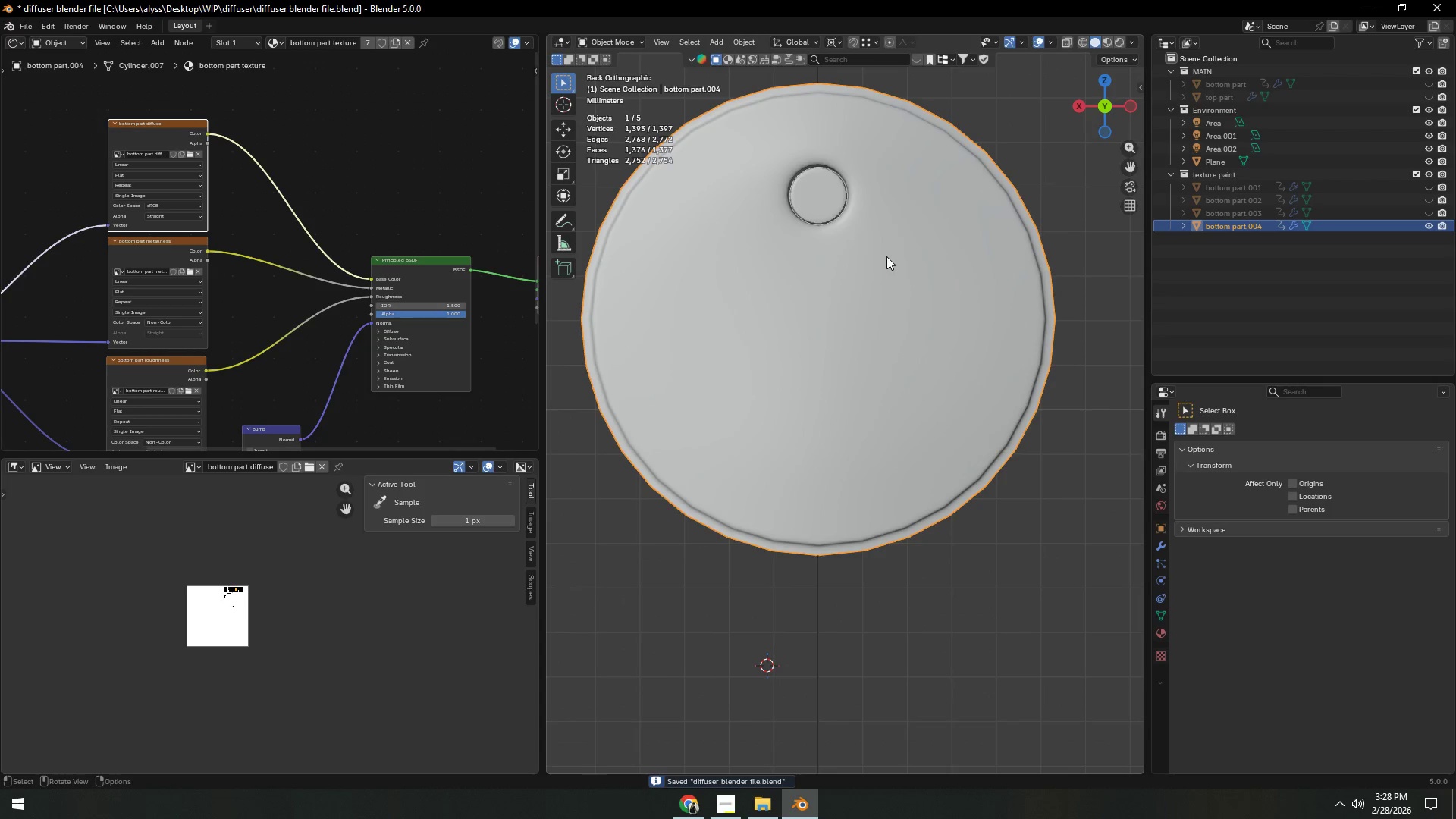 
hold_key(key=ShiftLeft, duration=1.44)
 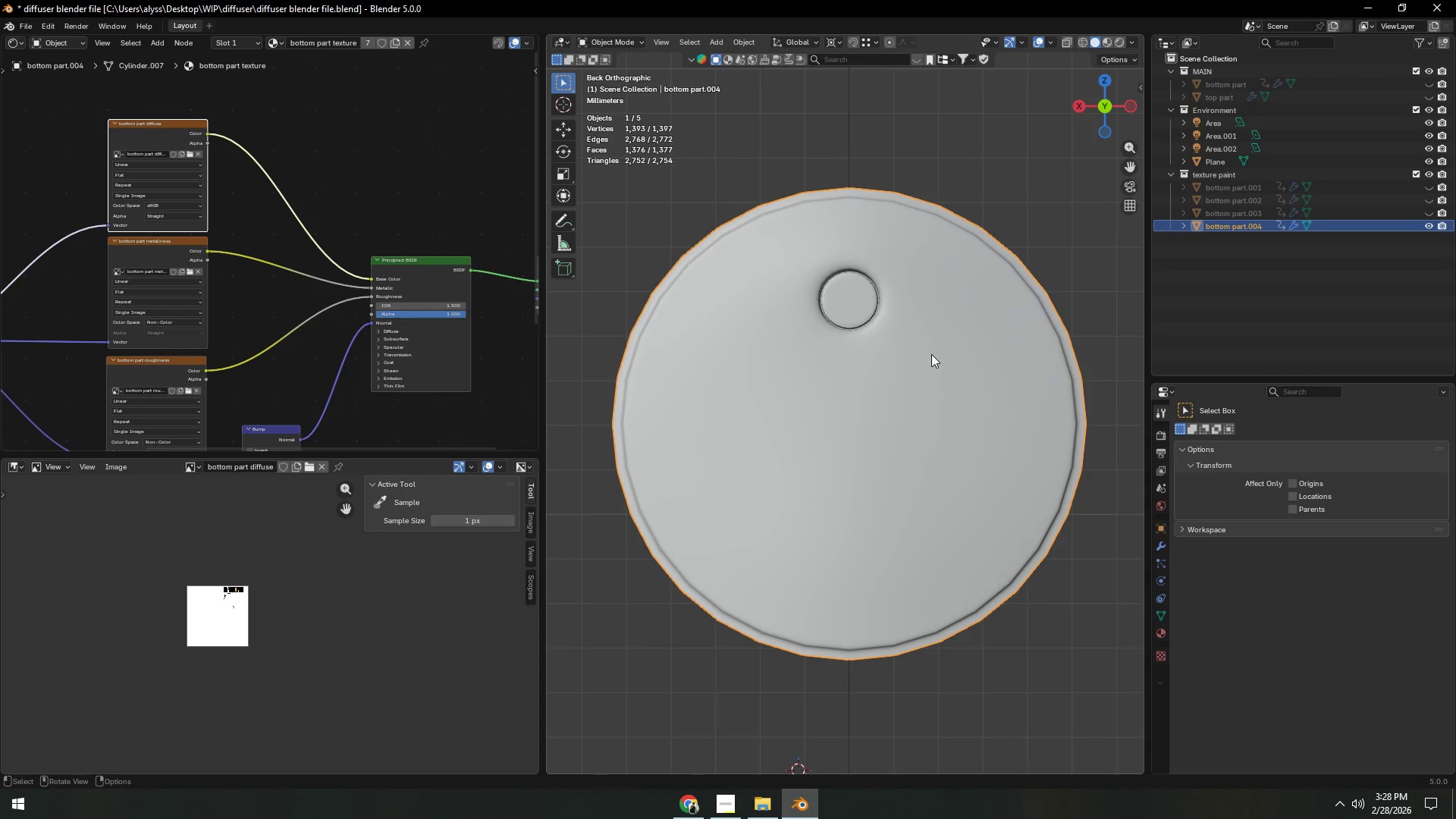 
key(Control+S)
 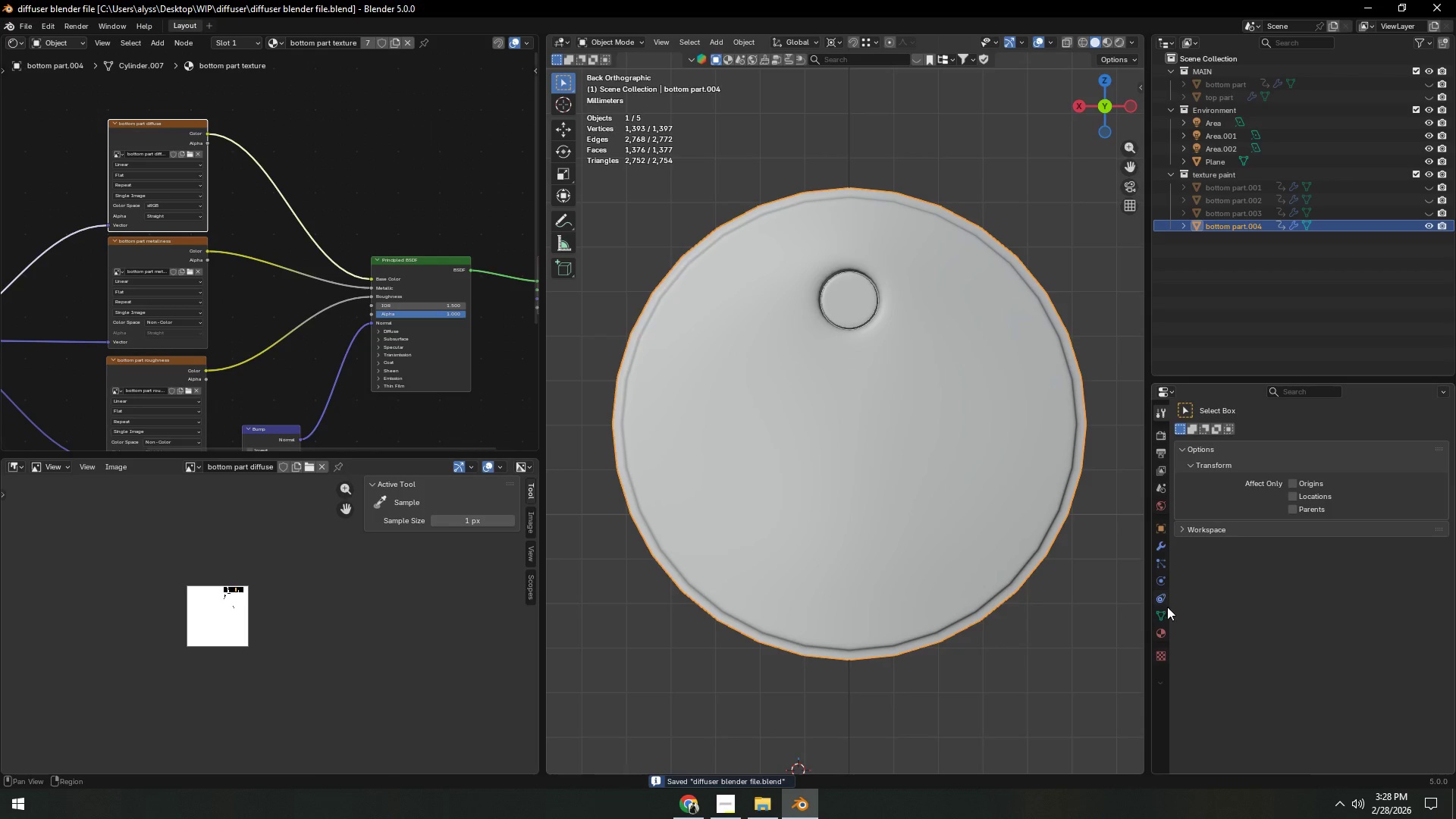 
left_click([1160, 436])